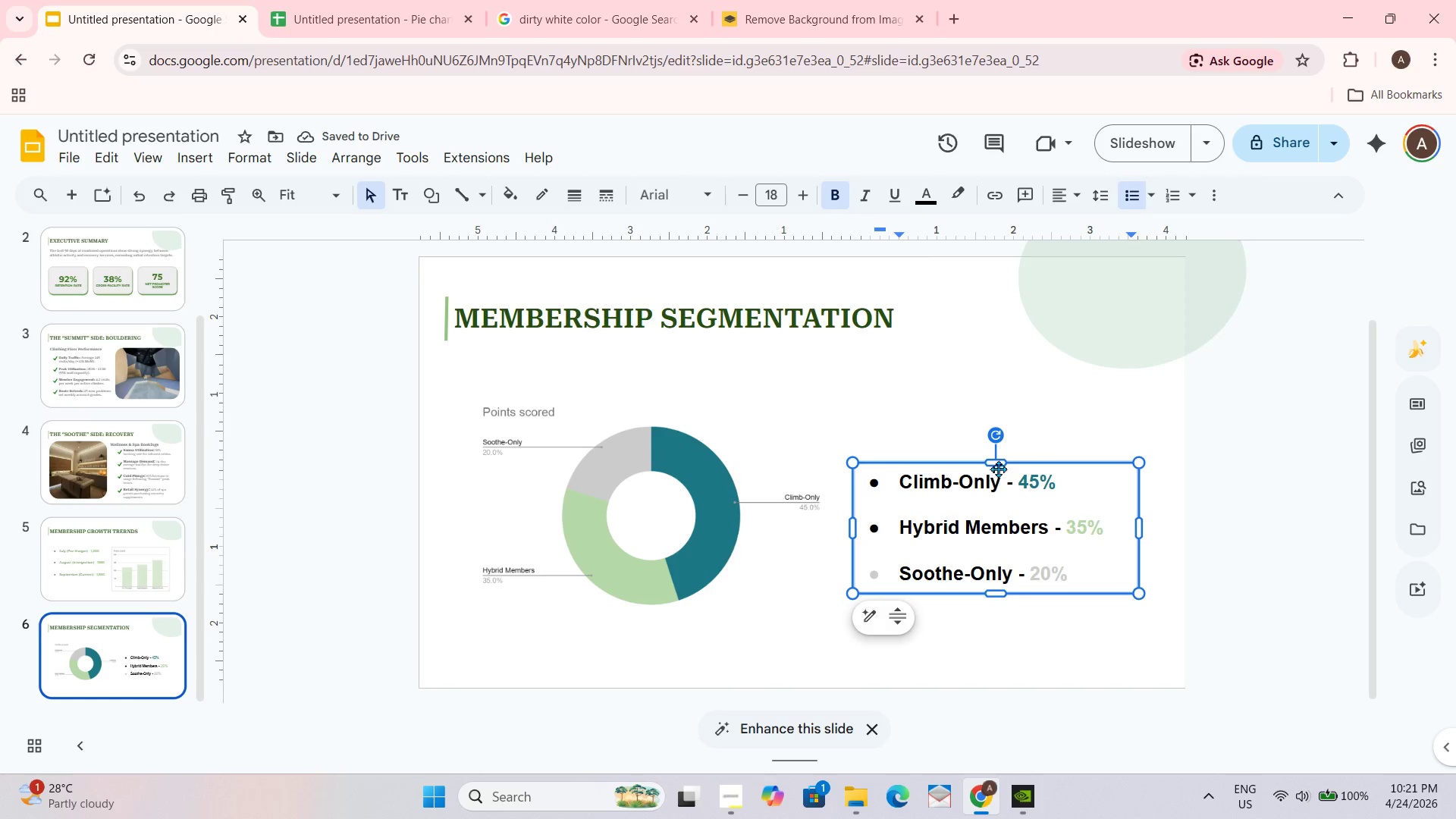 
left_click([997, 466])
 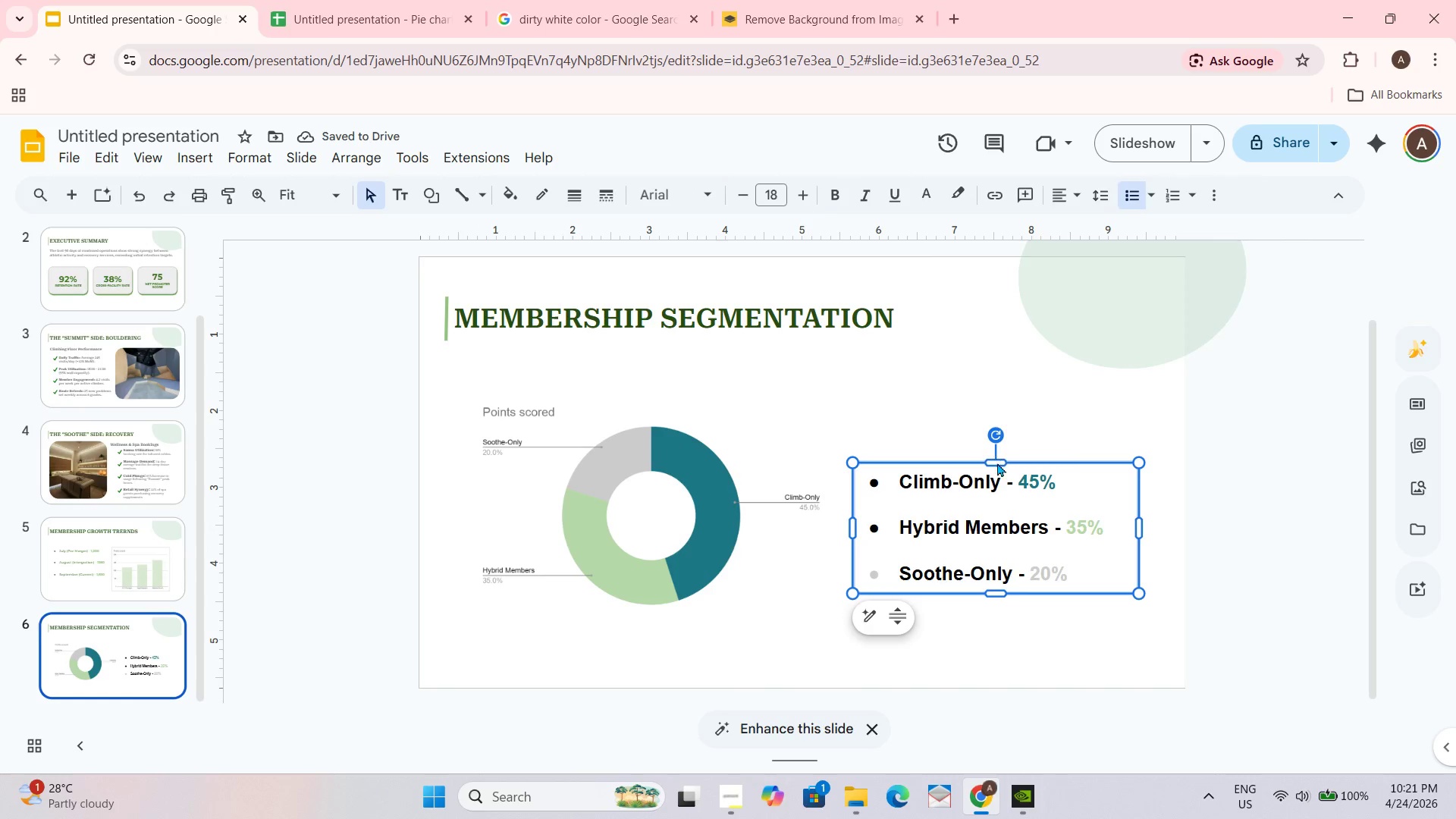 
left_click_drag(start_coordinate=[997, 463], to_coordinate=[997, 431])
 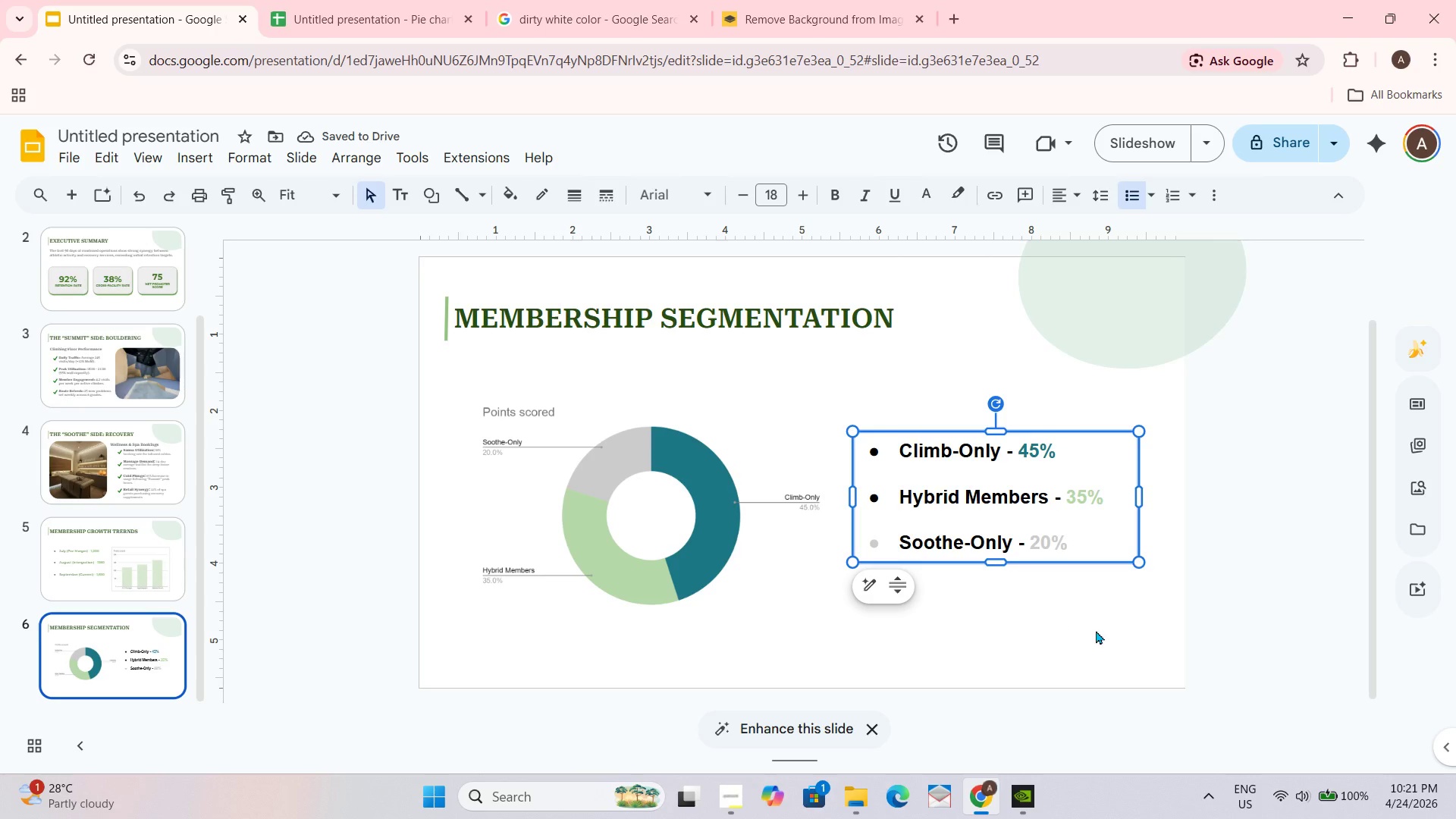 
wait(6.16)
 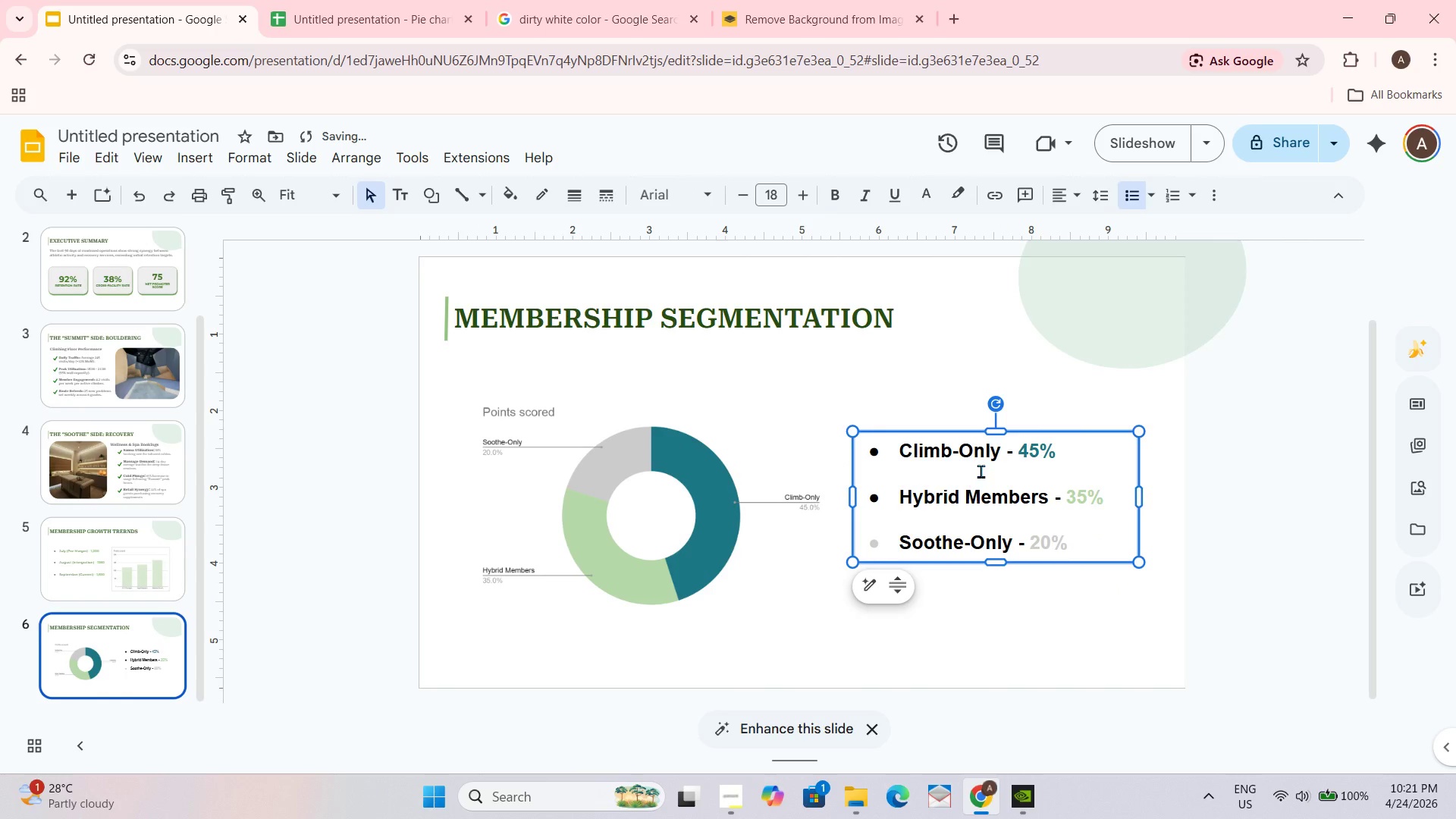 
left_click_drag(start_coordinate=[1025, 435], to_coordinate=[1025, 400])
 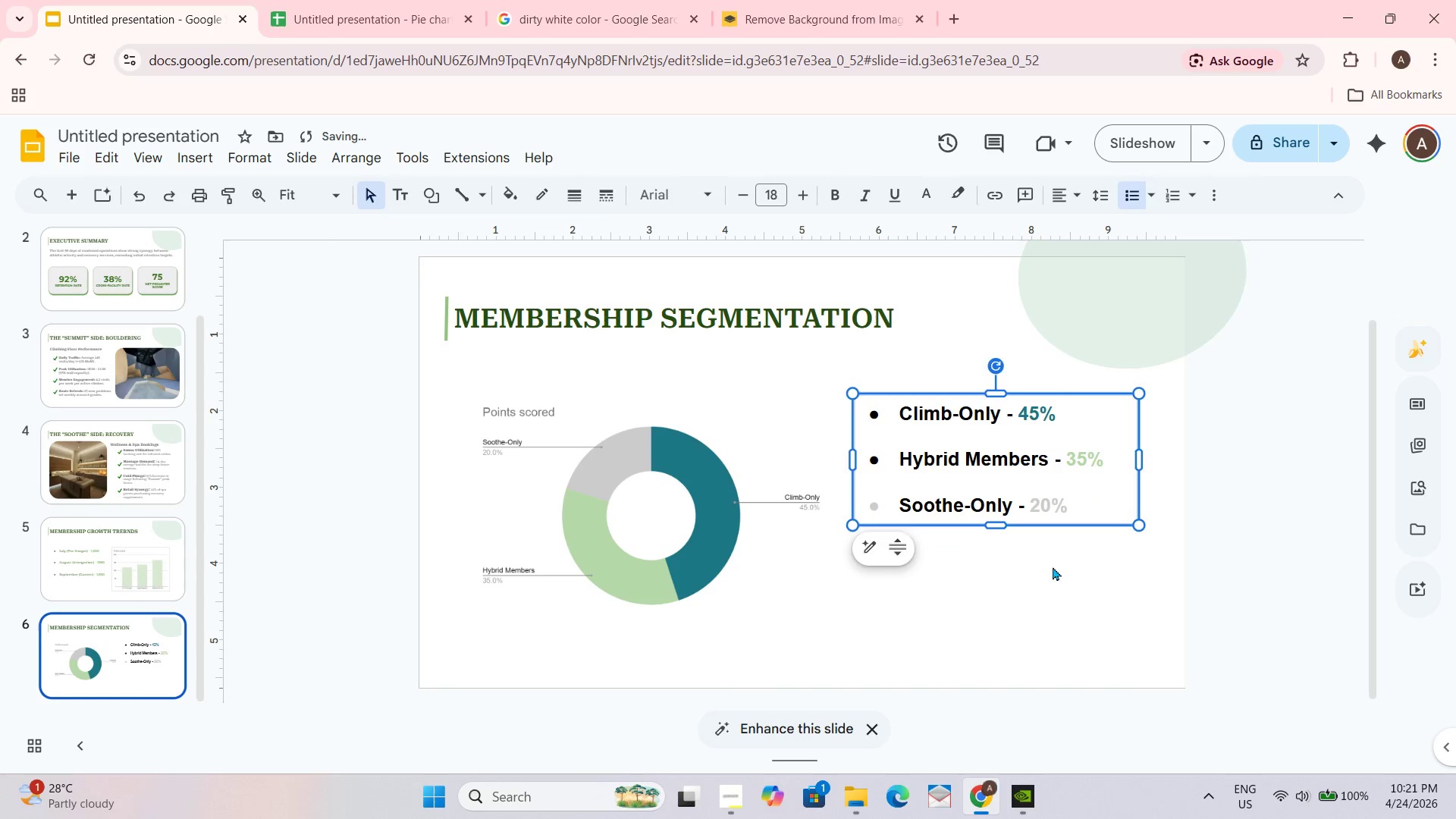 
left_click([1055, 585])
 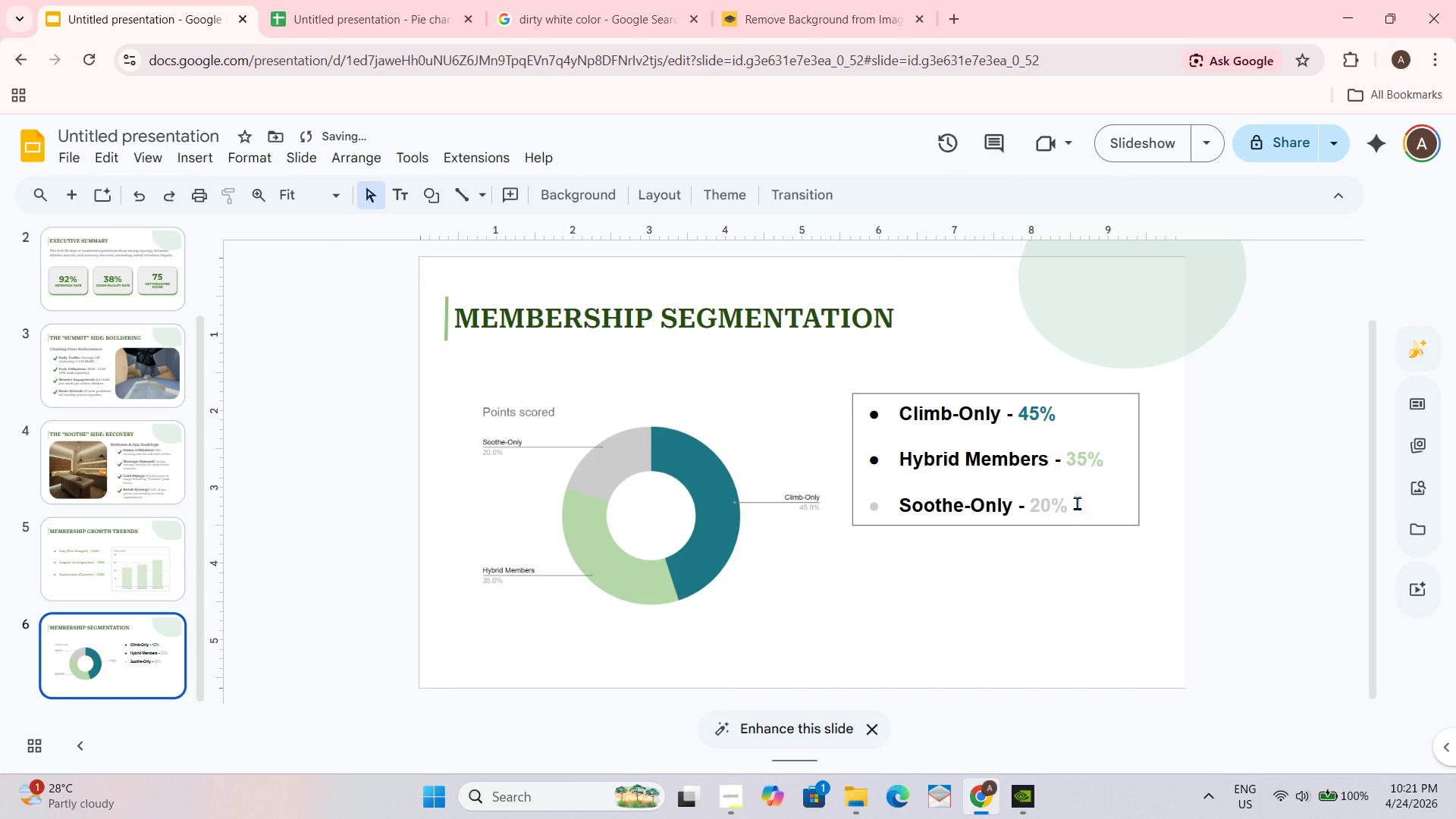 
left_click([1077, 503])
 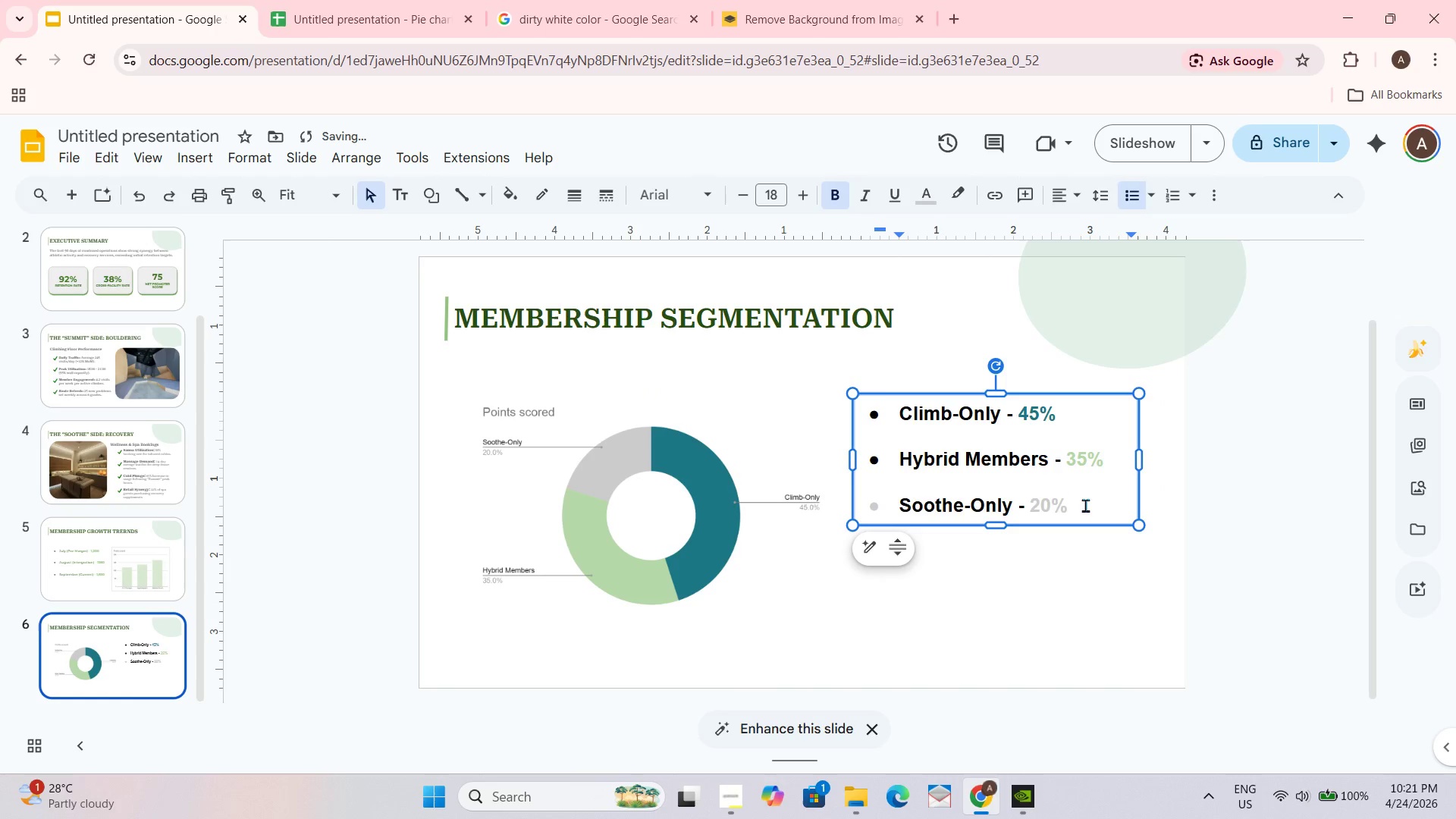 
key(Shift+Enter)
 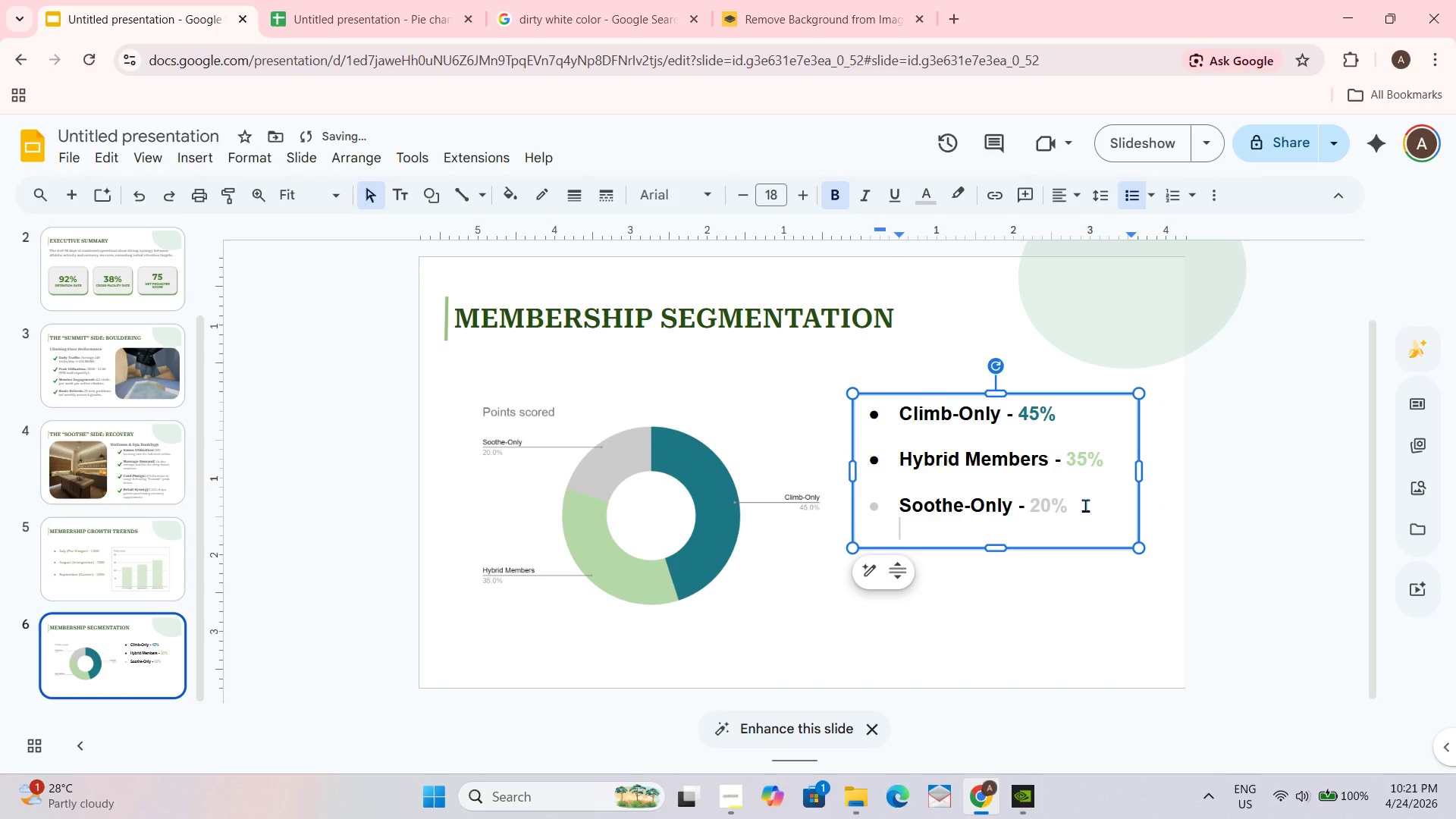 
key(Shift+Enter)
 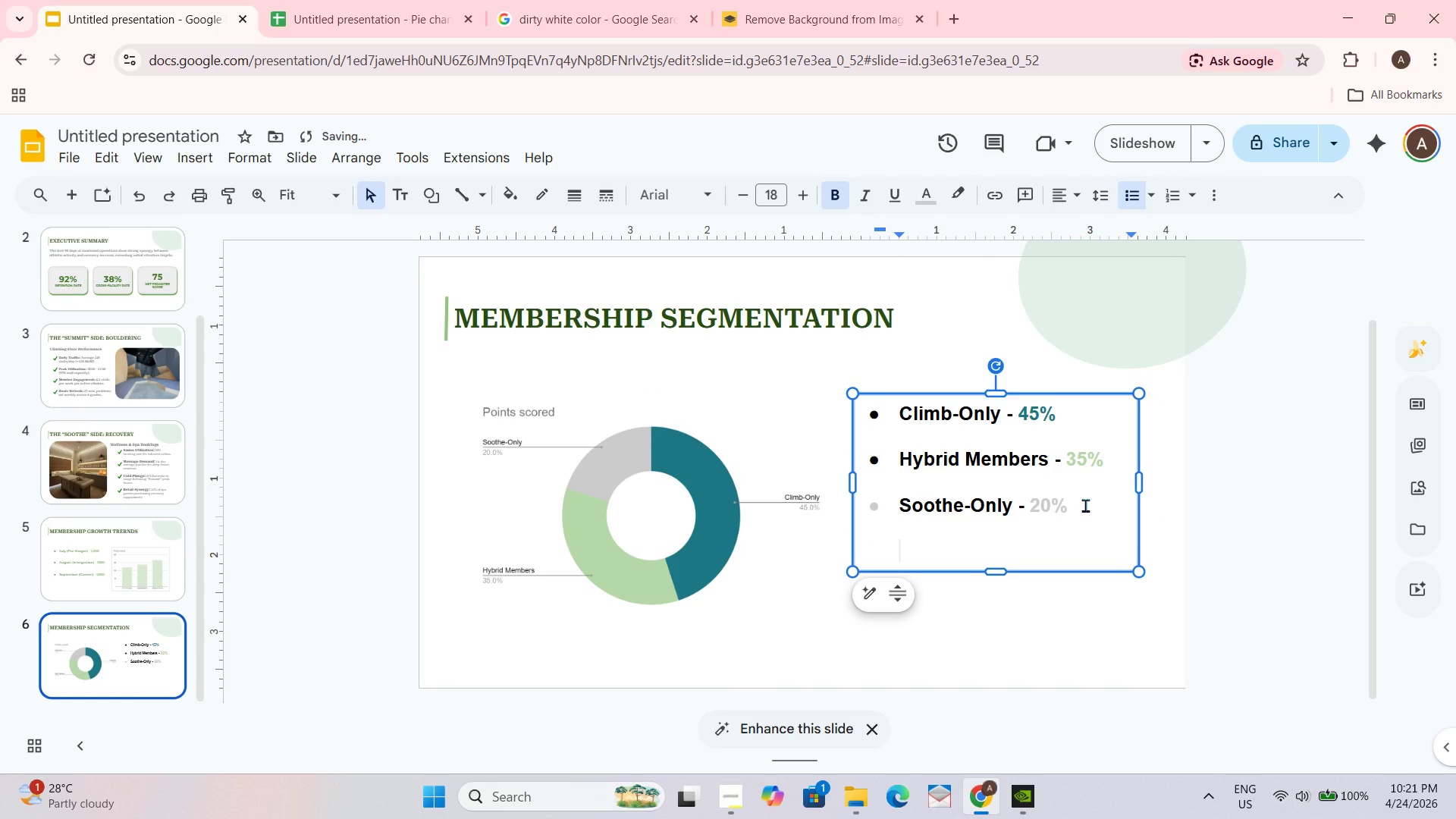 
type(Our)
 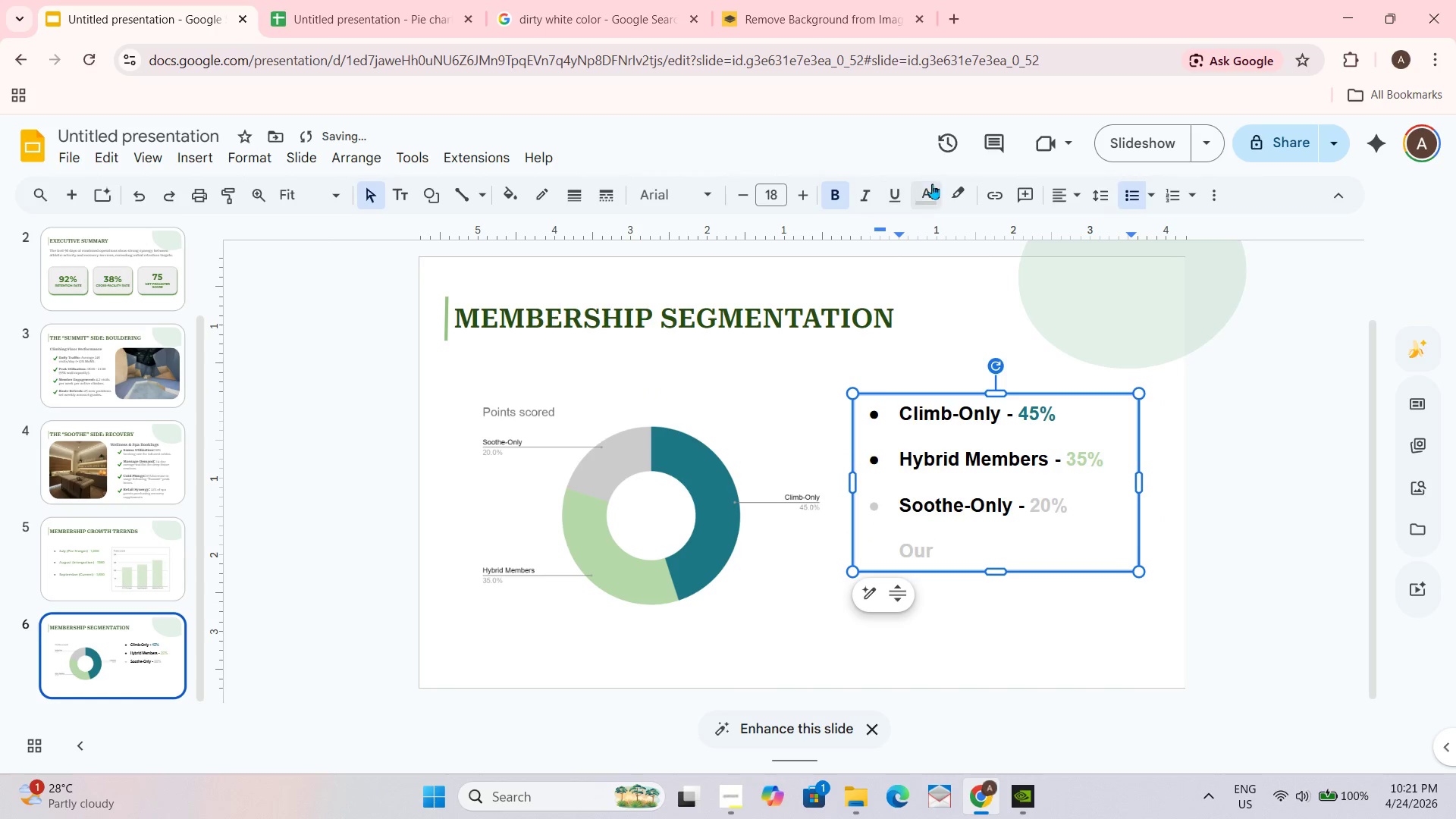 
left_click([936, 187])
 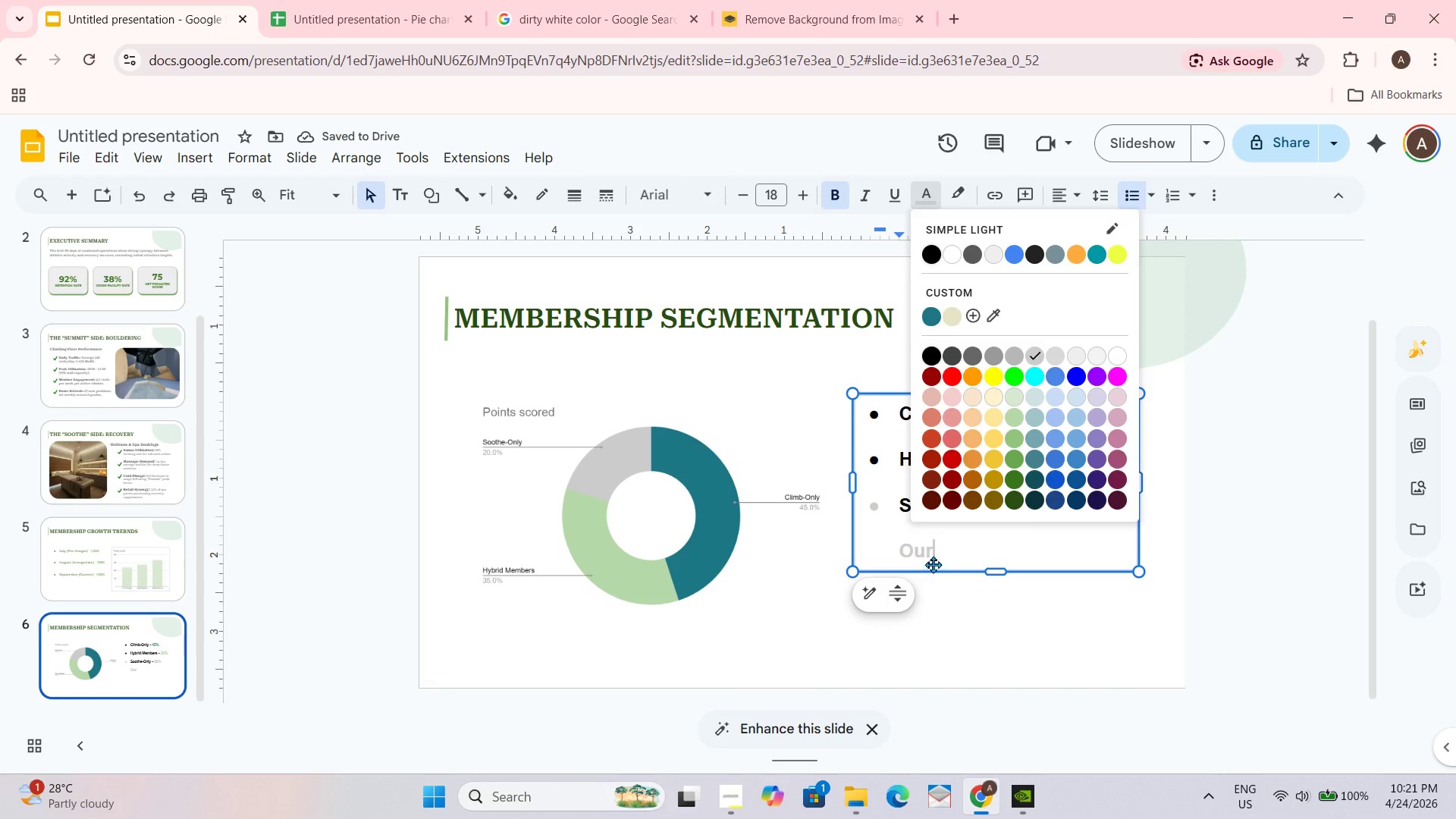 
left_click_drag(start_coordinate=[943, 558], to_coordinate=[905, 565])
 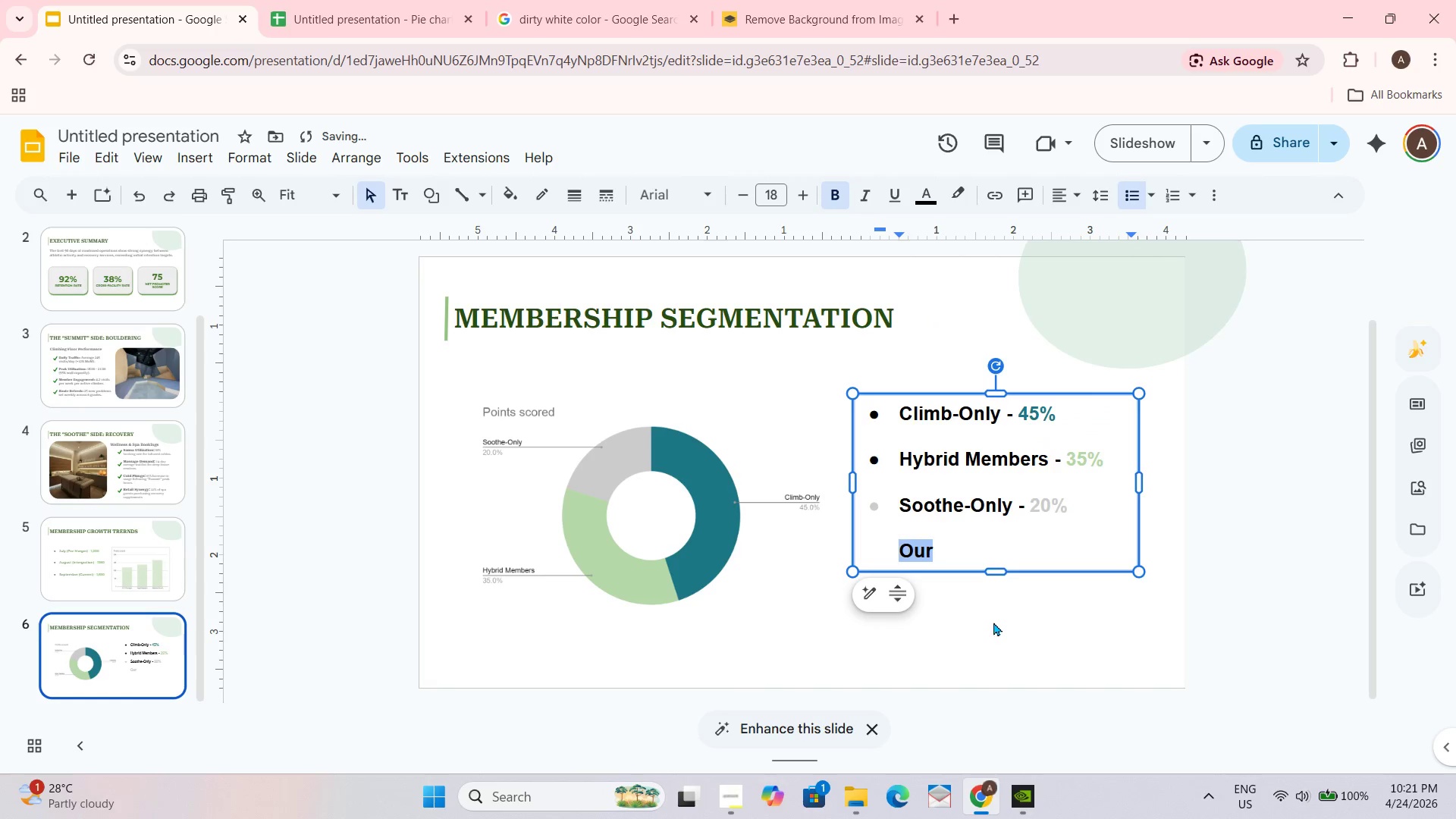 
double_click([962, 544])
 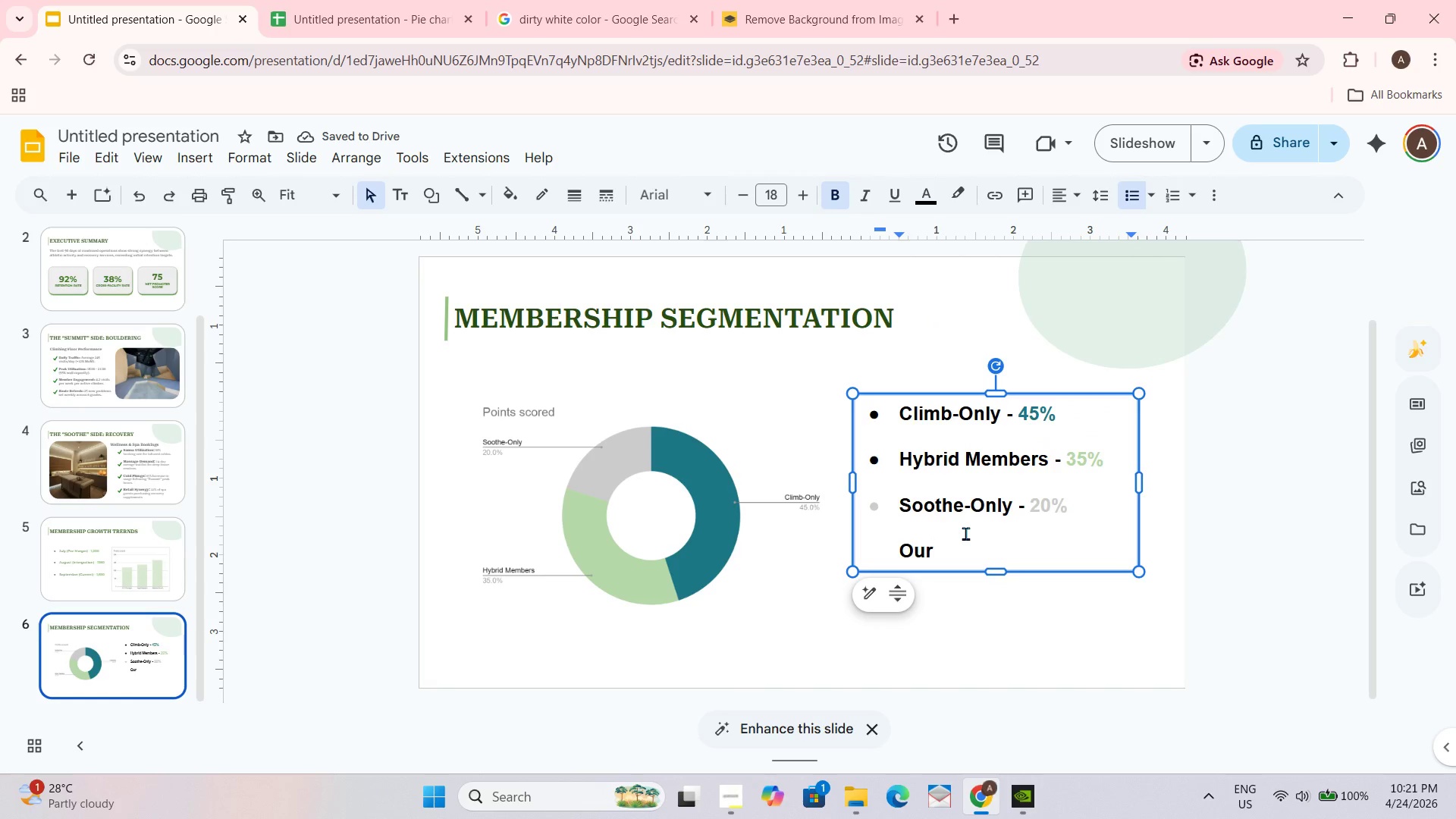 
type( primary )
 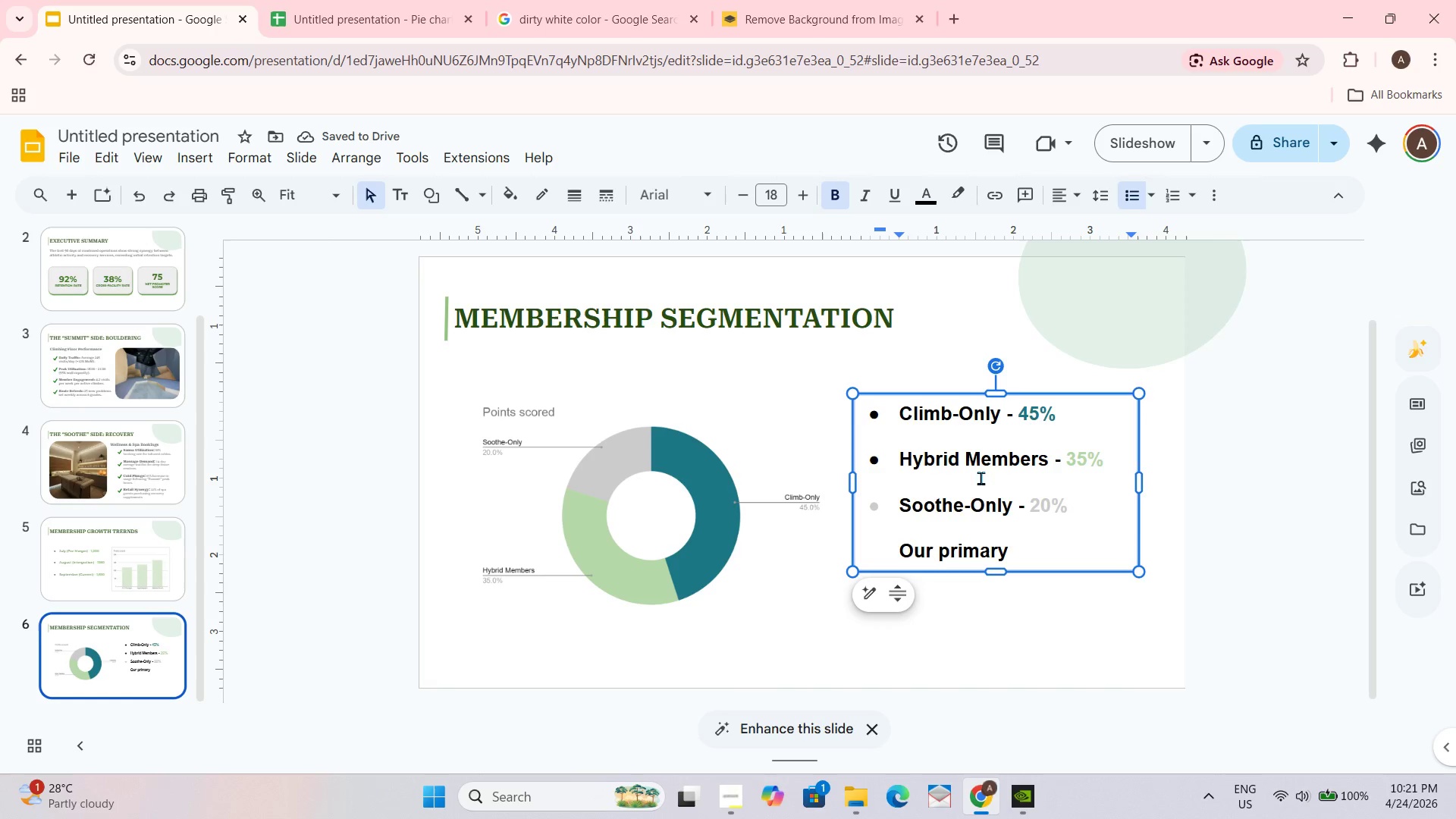 
wait(5.06)
 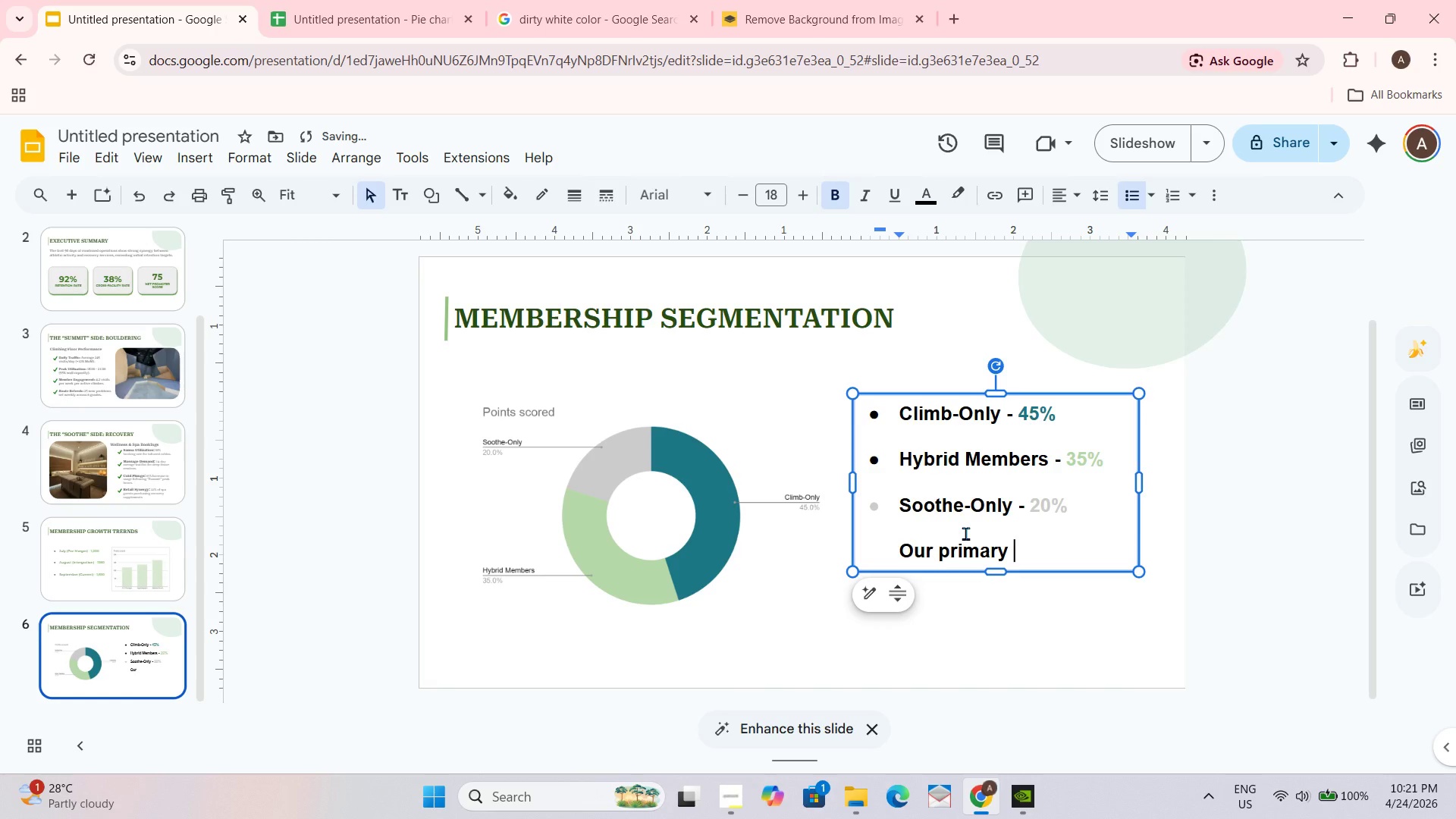 
left_click_drag(start_coordinate=[1140, 481], to_coordinate=[1184, 473])
 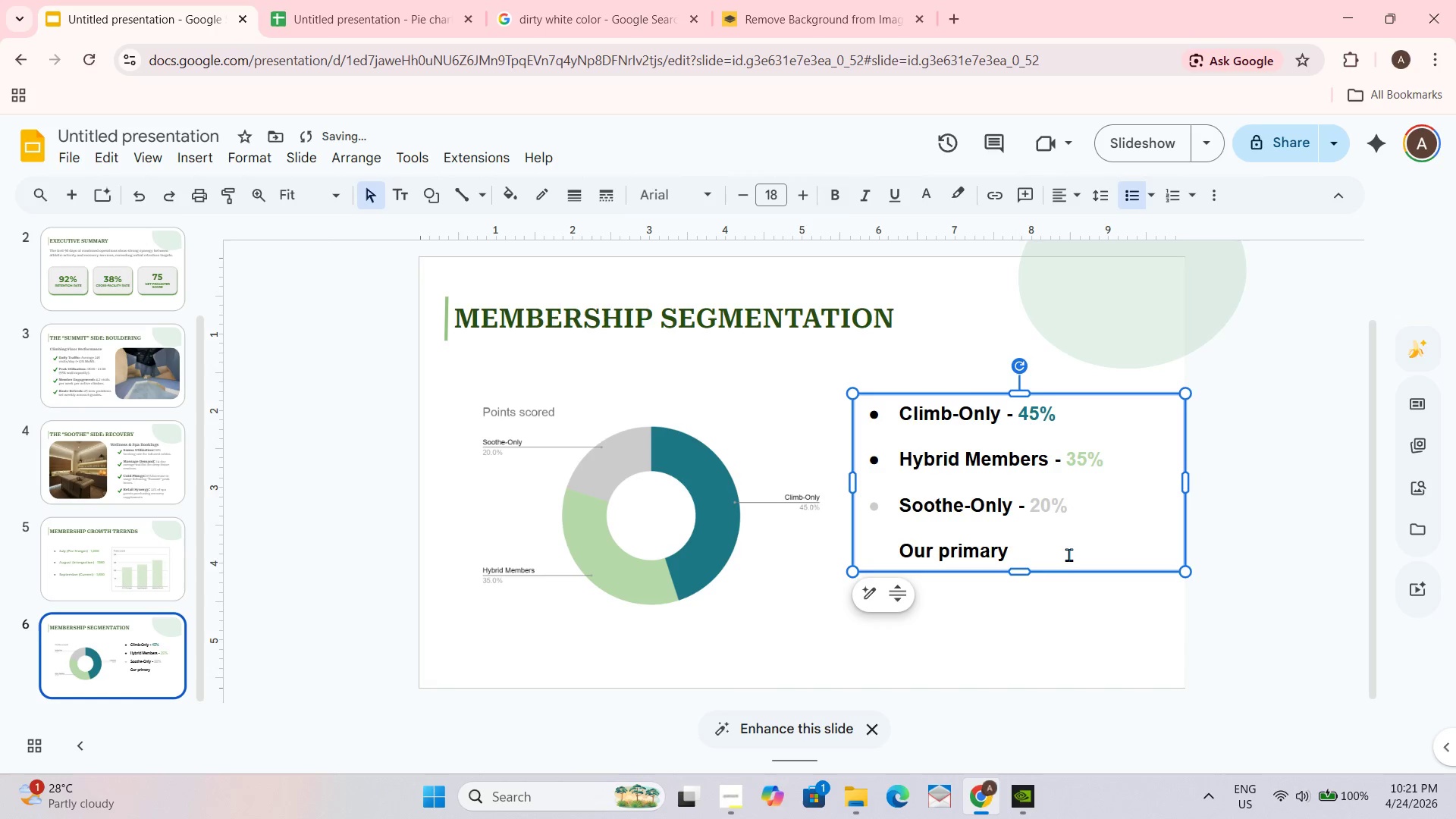 
left_click([1068, 554])
 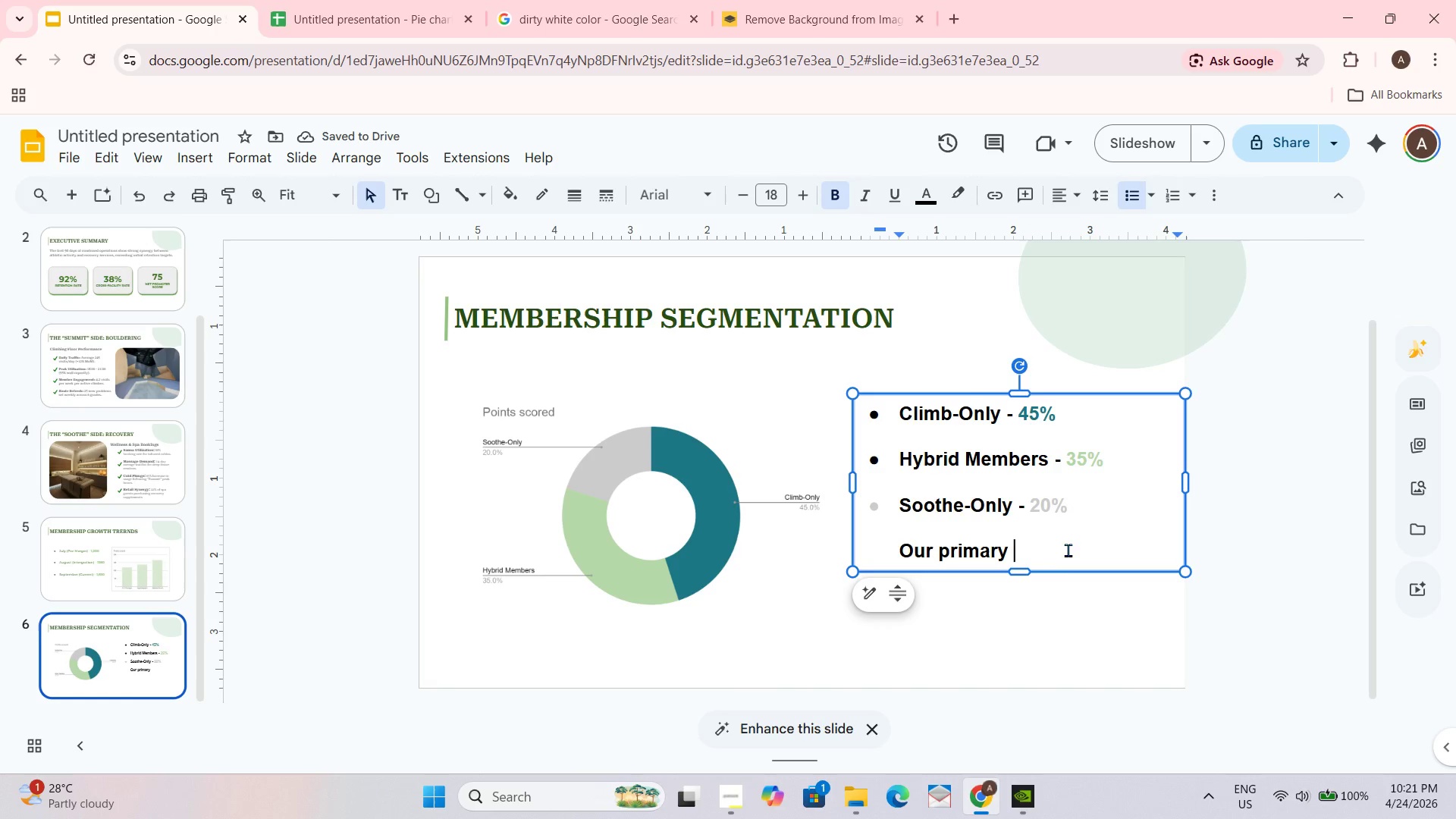 
type(goal for Q4)
 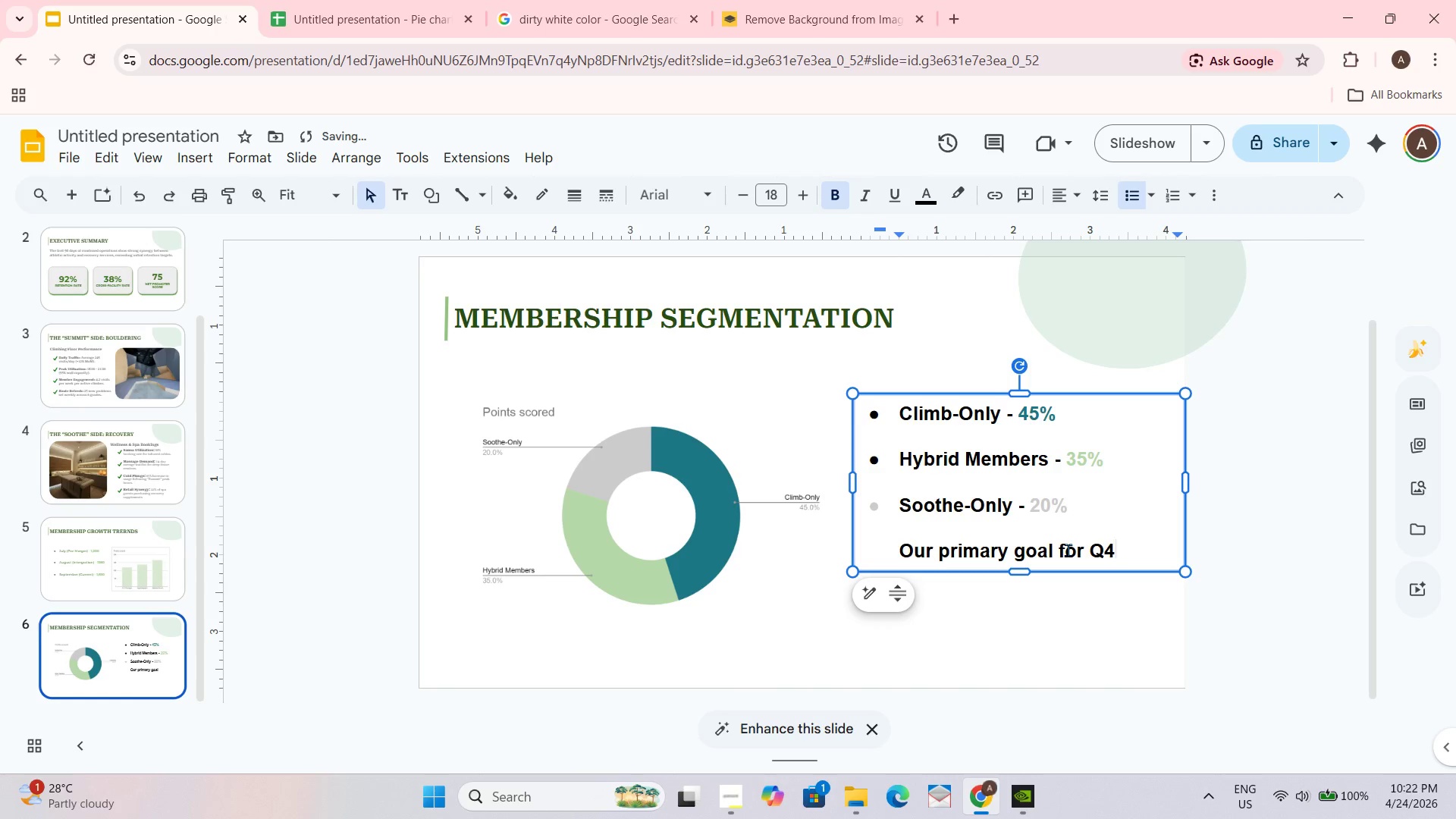 
wait(360.08)
 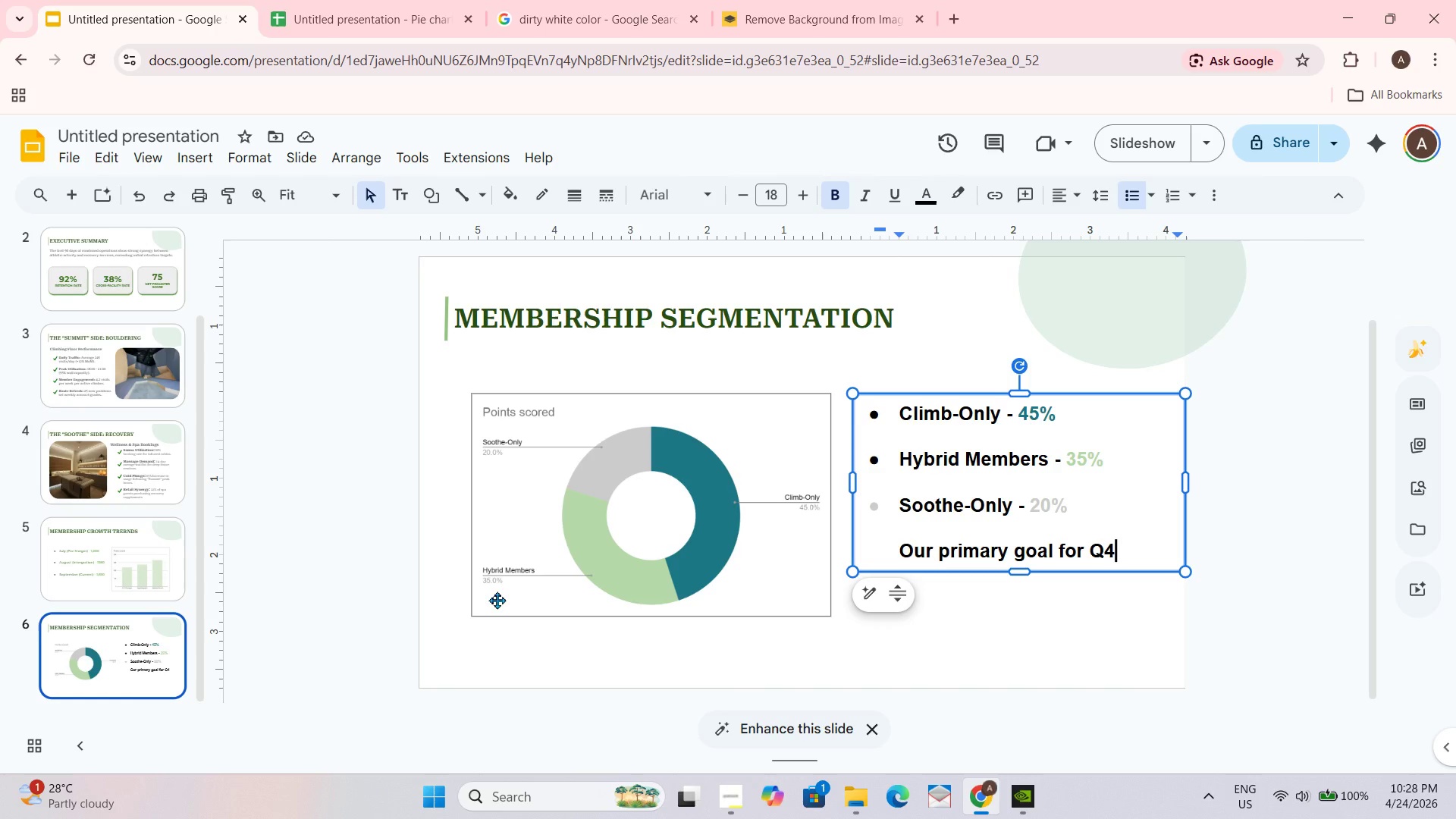 
key(Alt+AltLeft)
 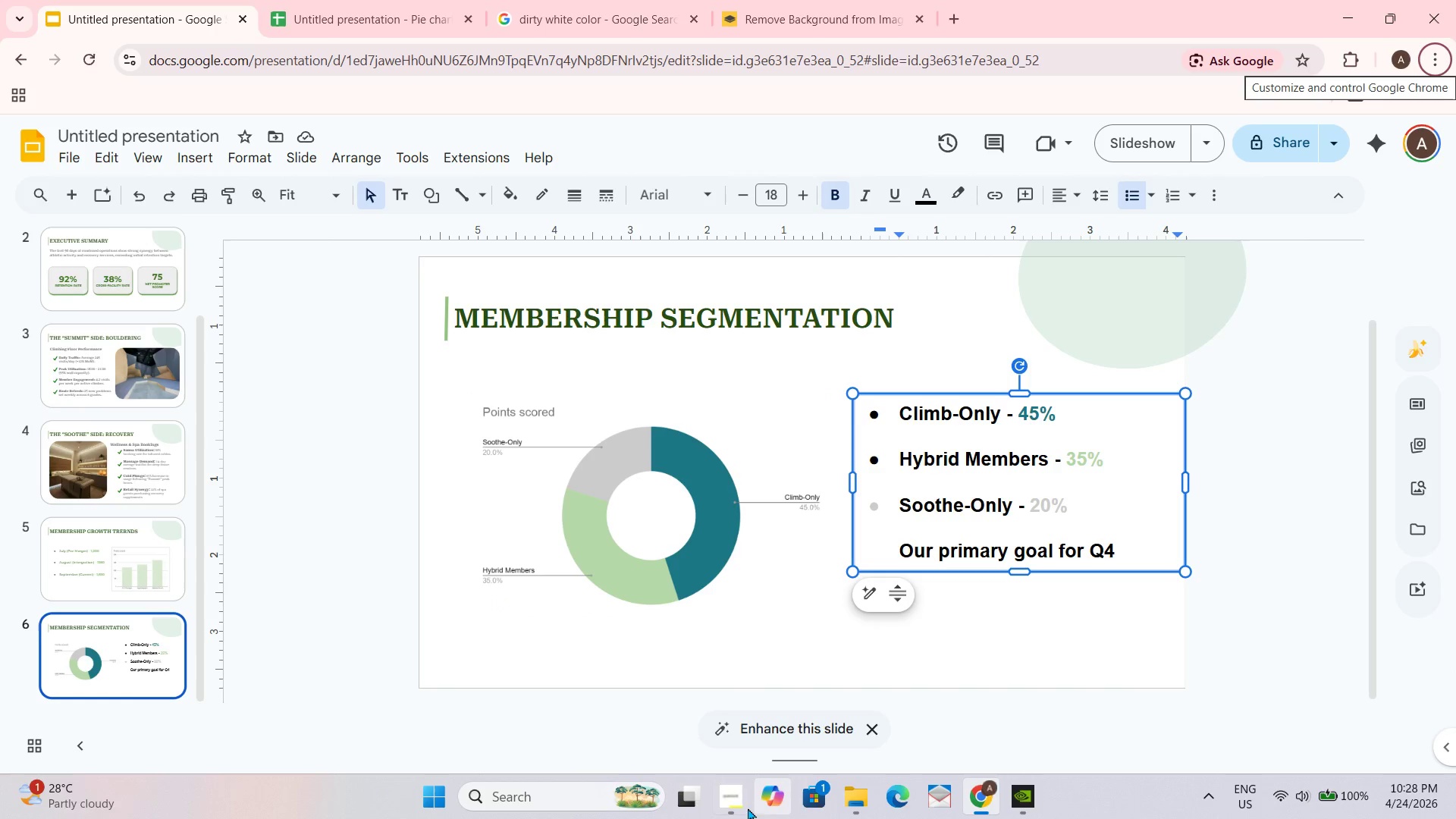 
left_click([730, 800])